 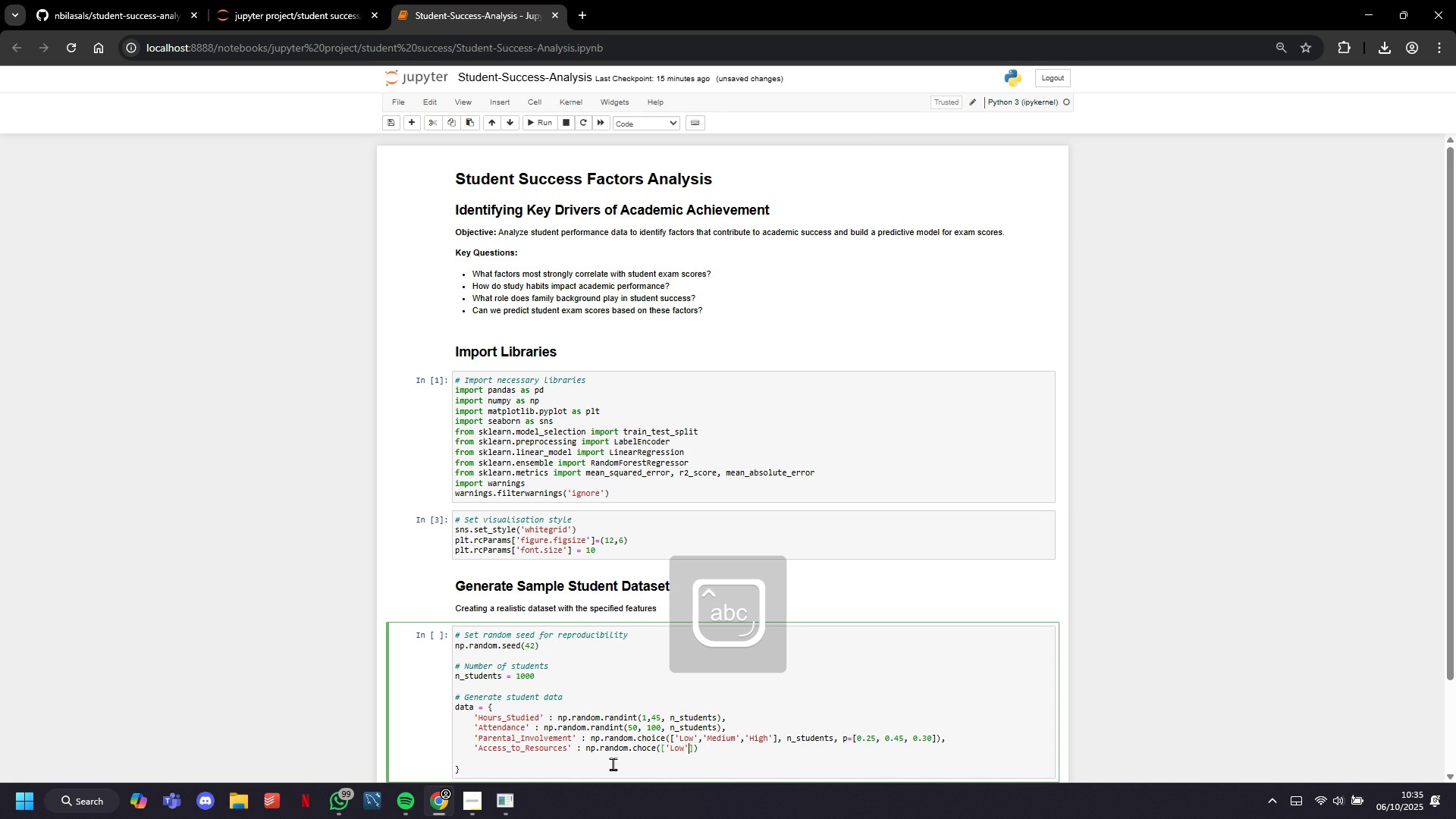 
key(ArrowRight)
 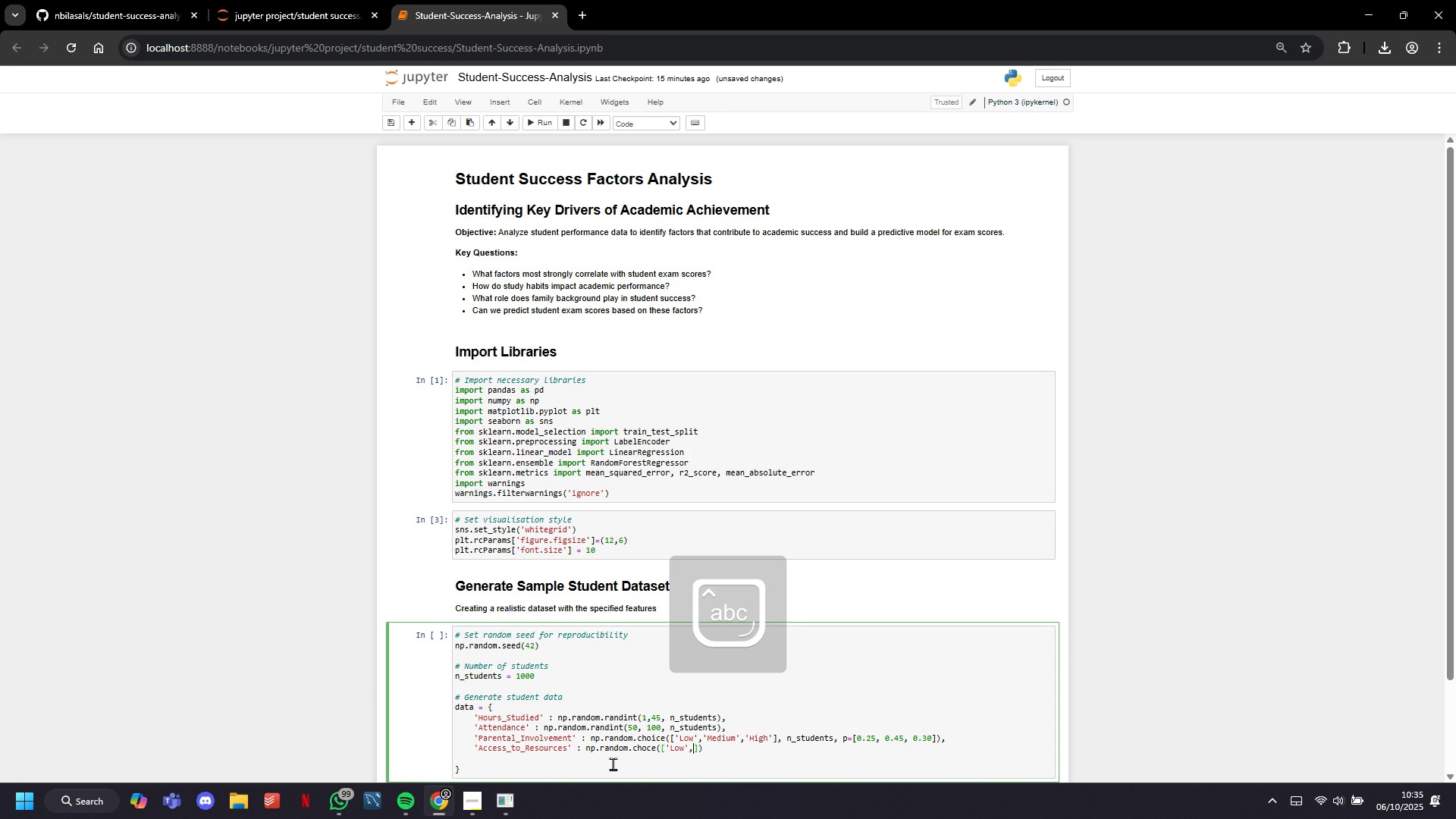 
type(, 'Medium)
 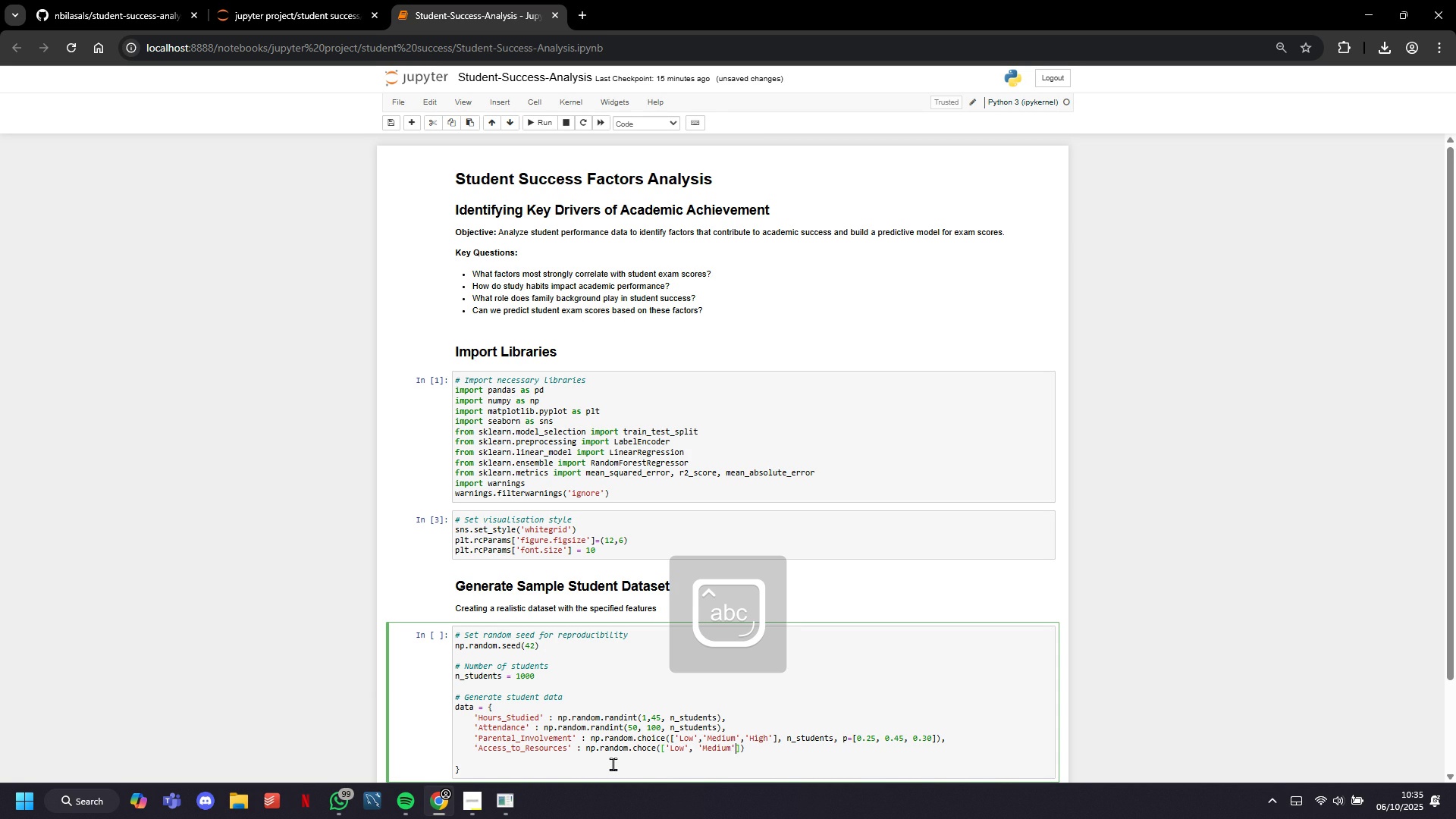 
key(ArrowRight)
 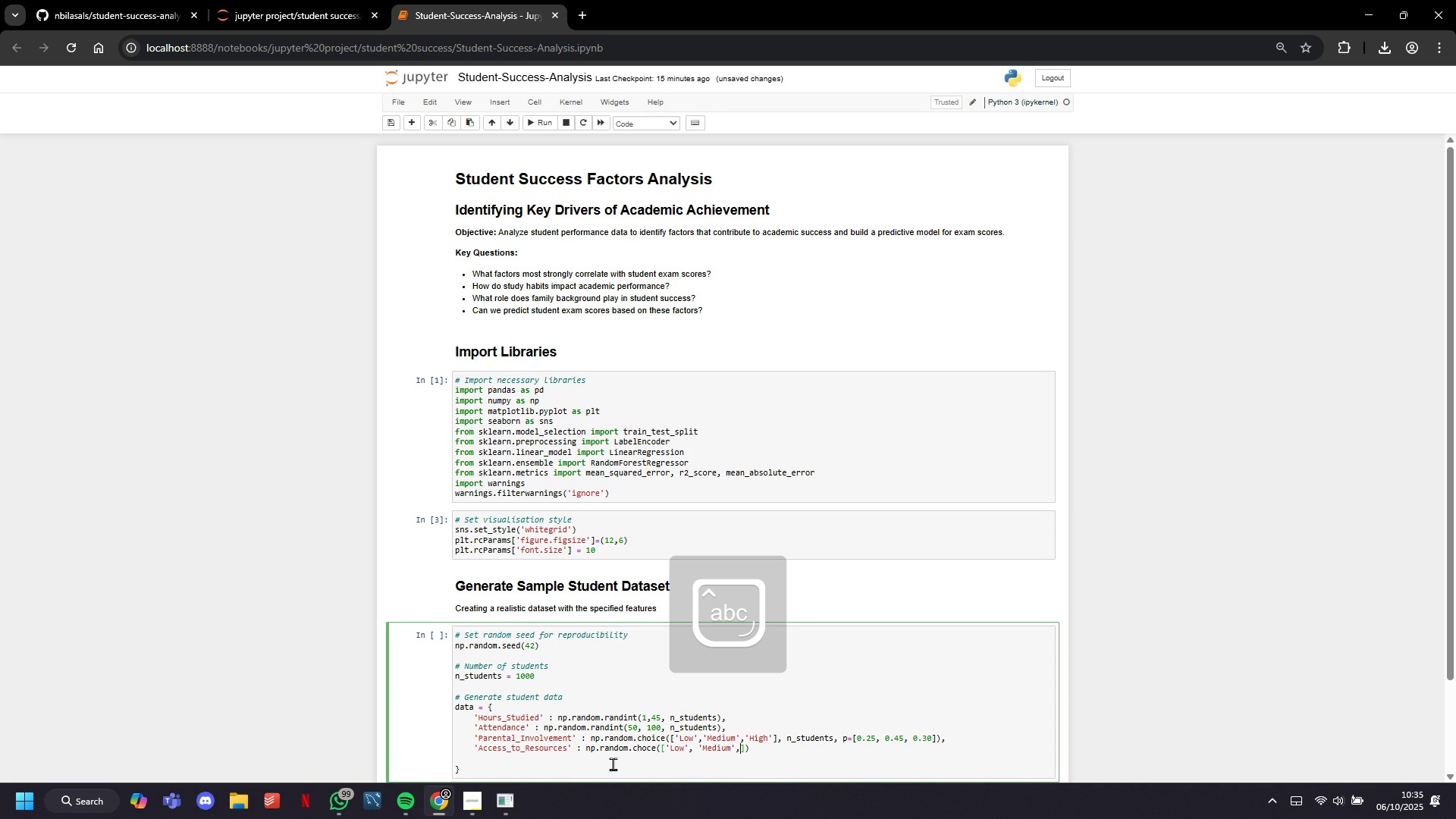 
type(, 'High)
 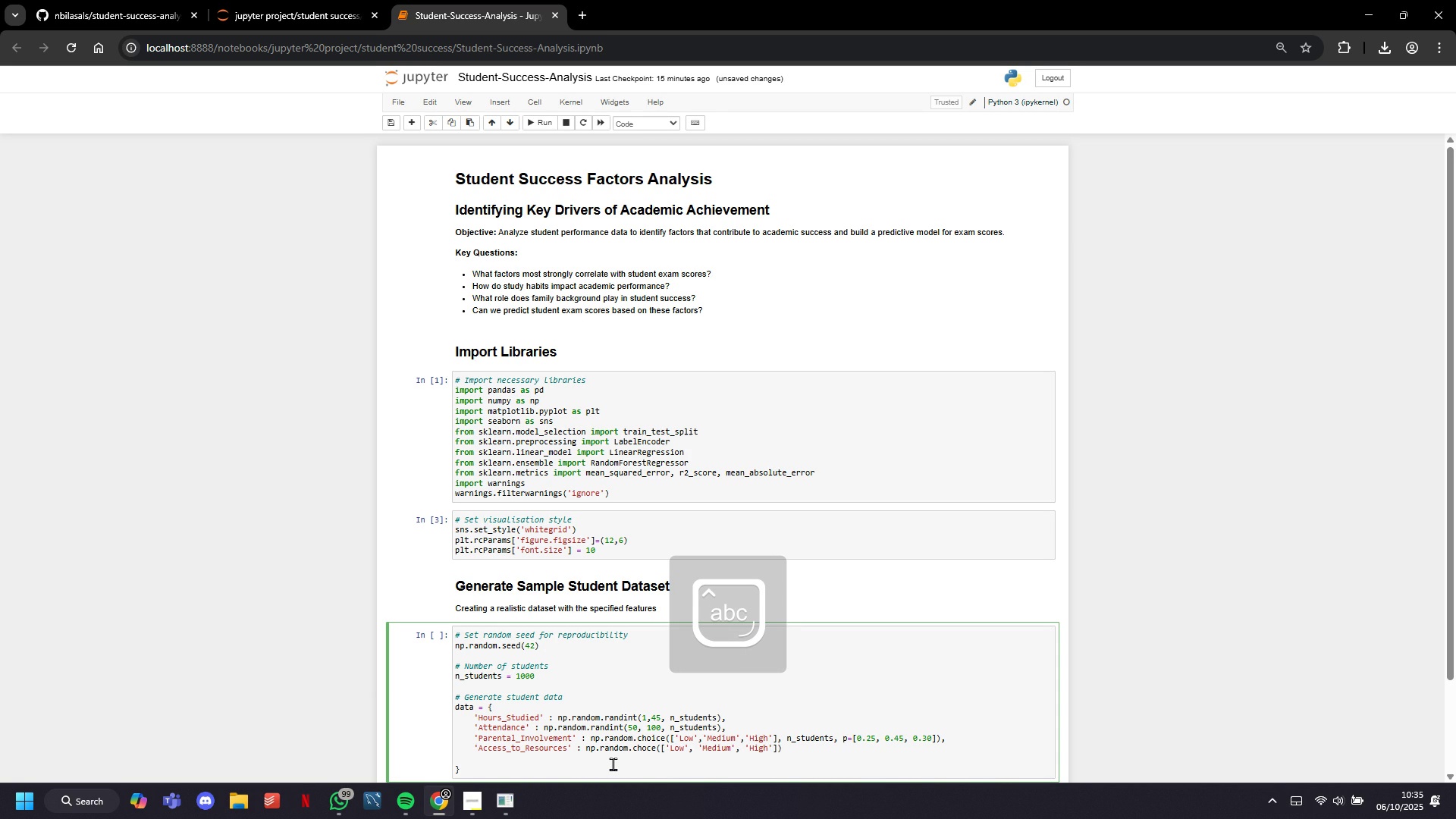 
key(ArrowRight)
 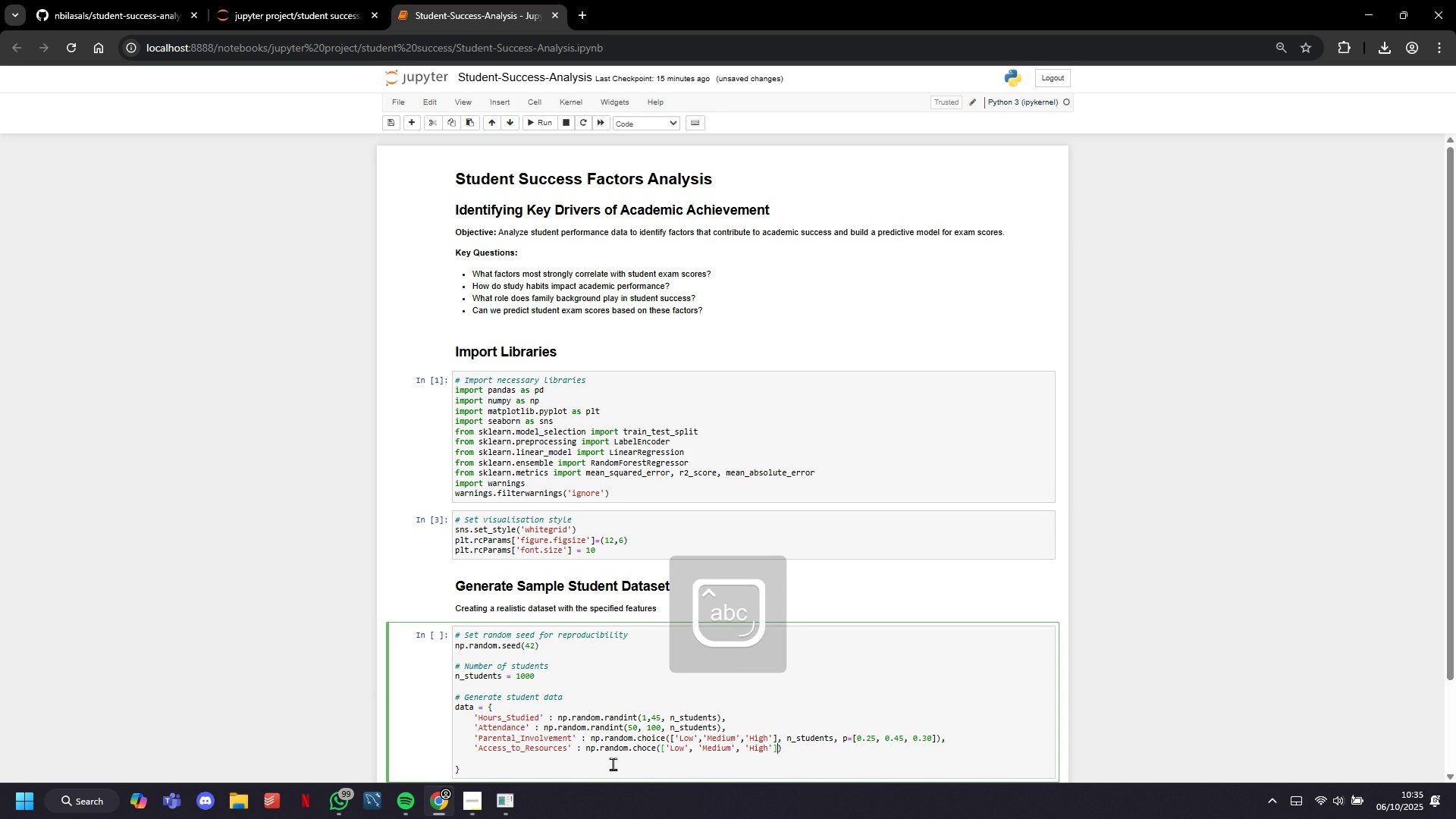 
key(ArrowRight)
 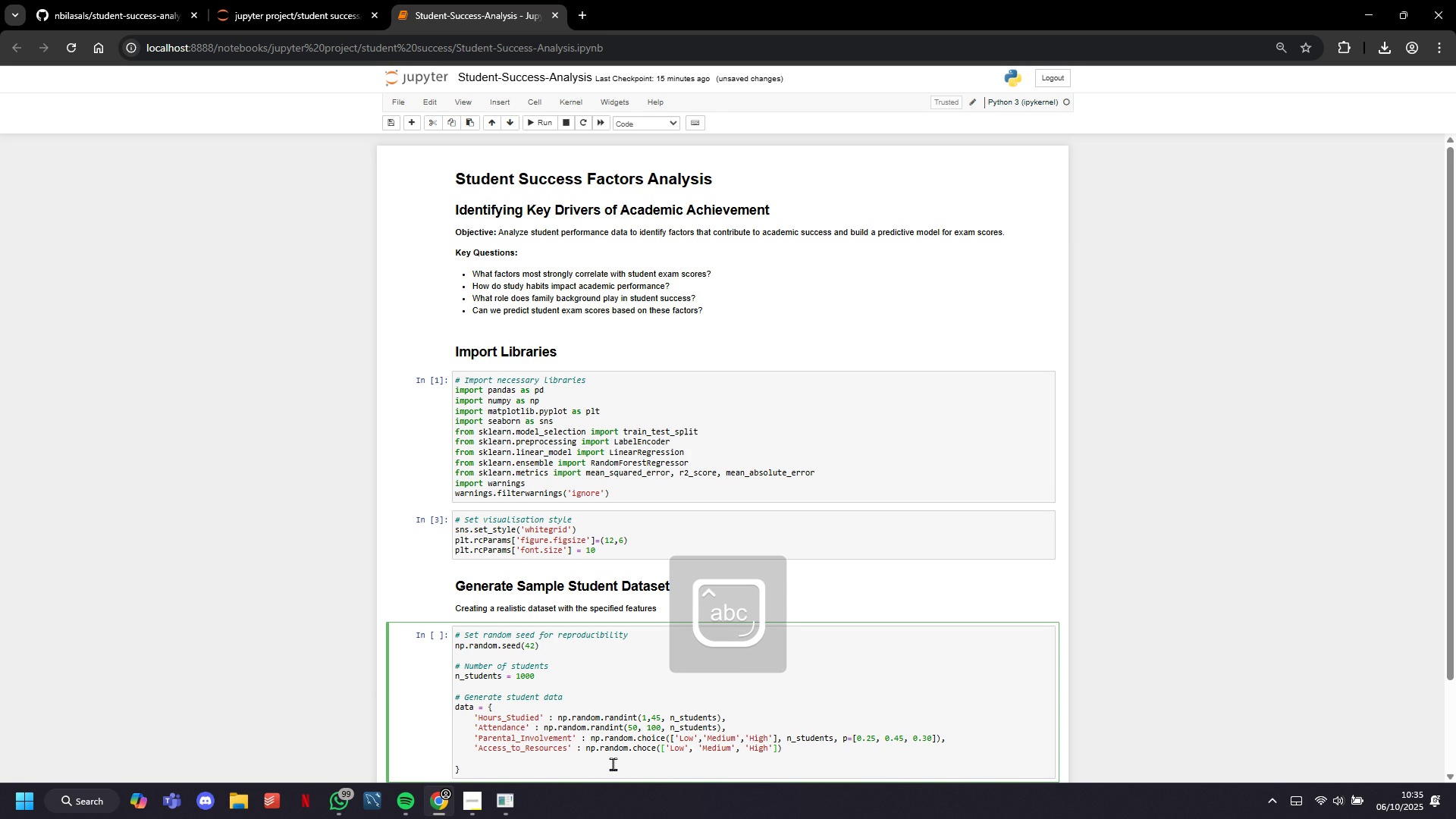 
type(, n_students, p=[)
 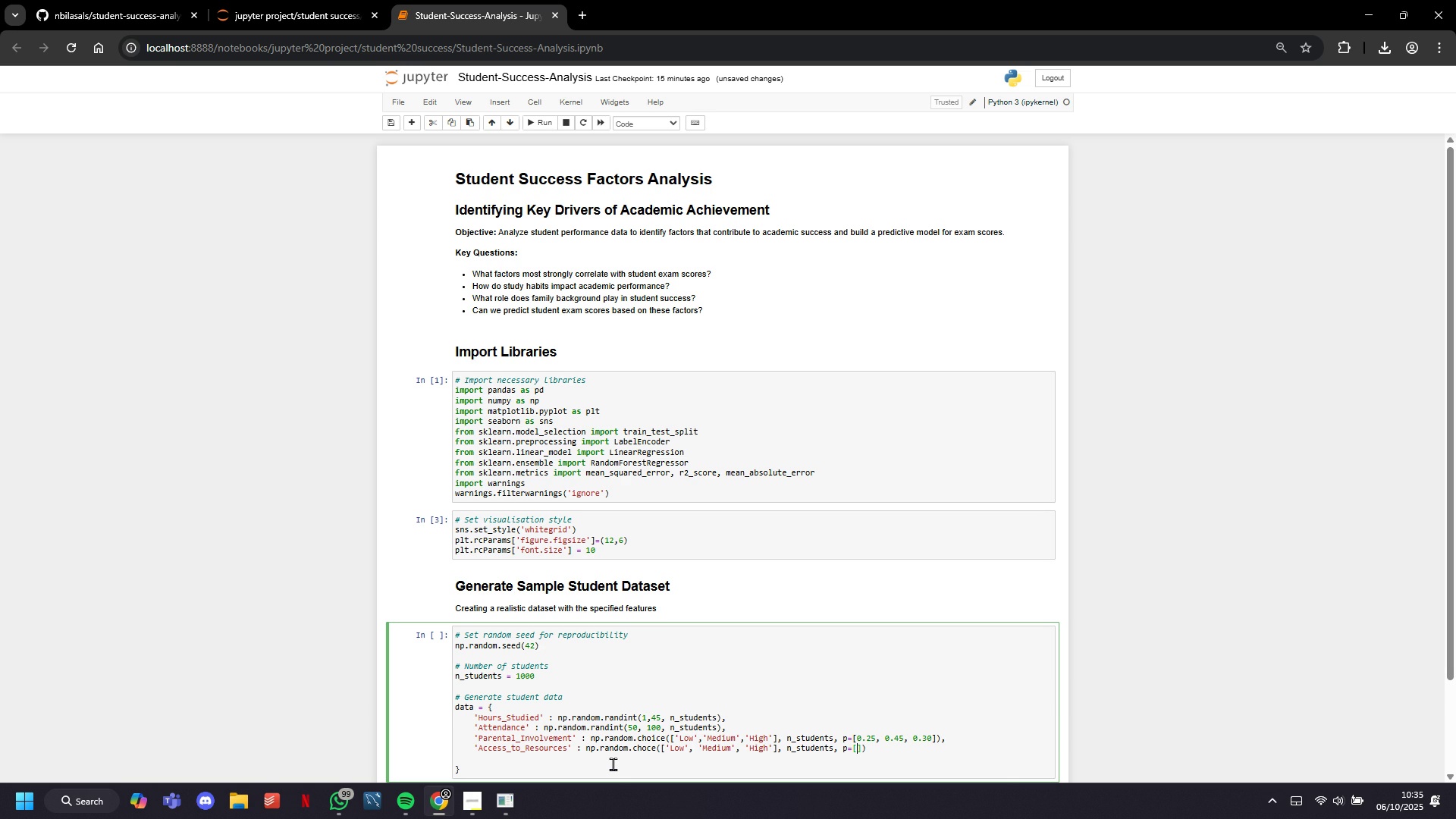 
wait(9.26)
 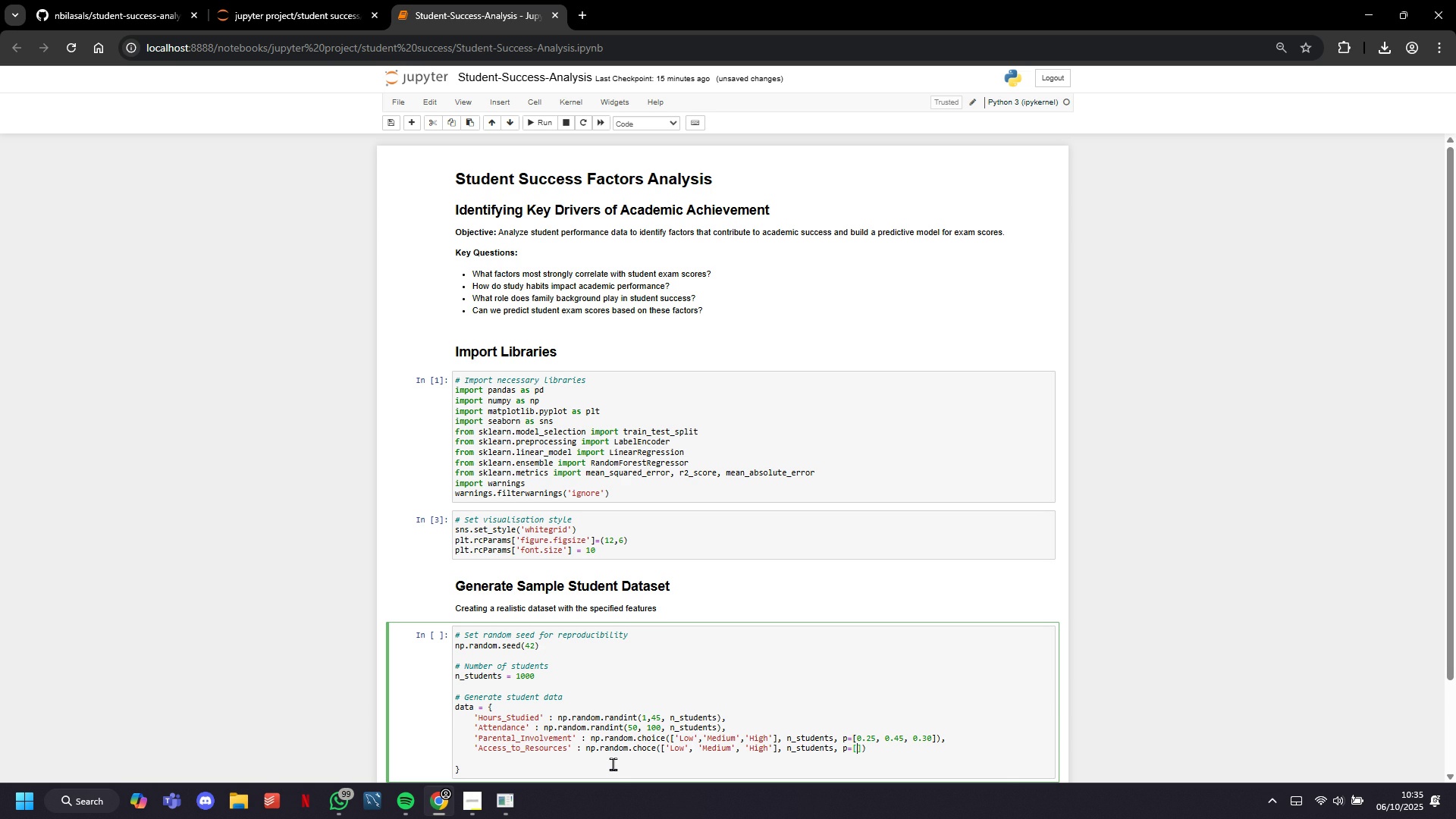 
type(0.2o,)
key(Backspace)
key(Backspace)
type(0, 0.50, 0.30)
 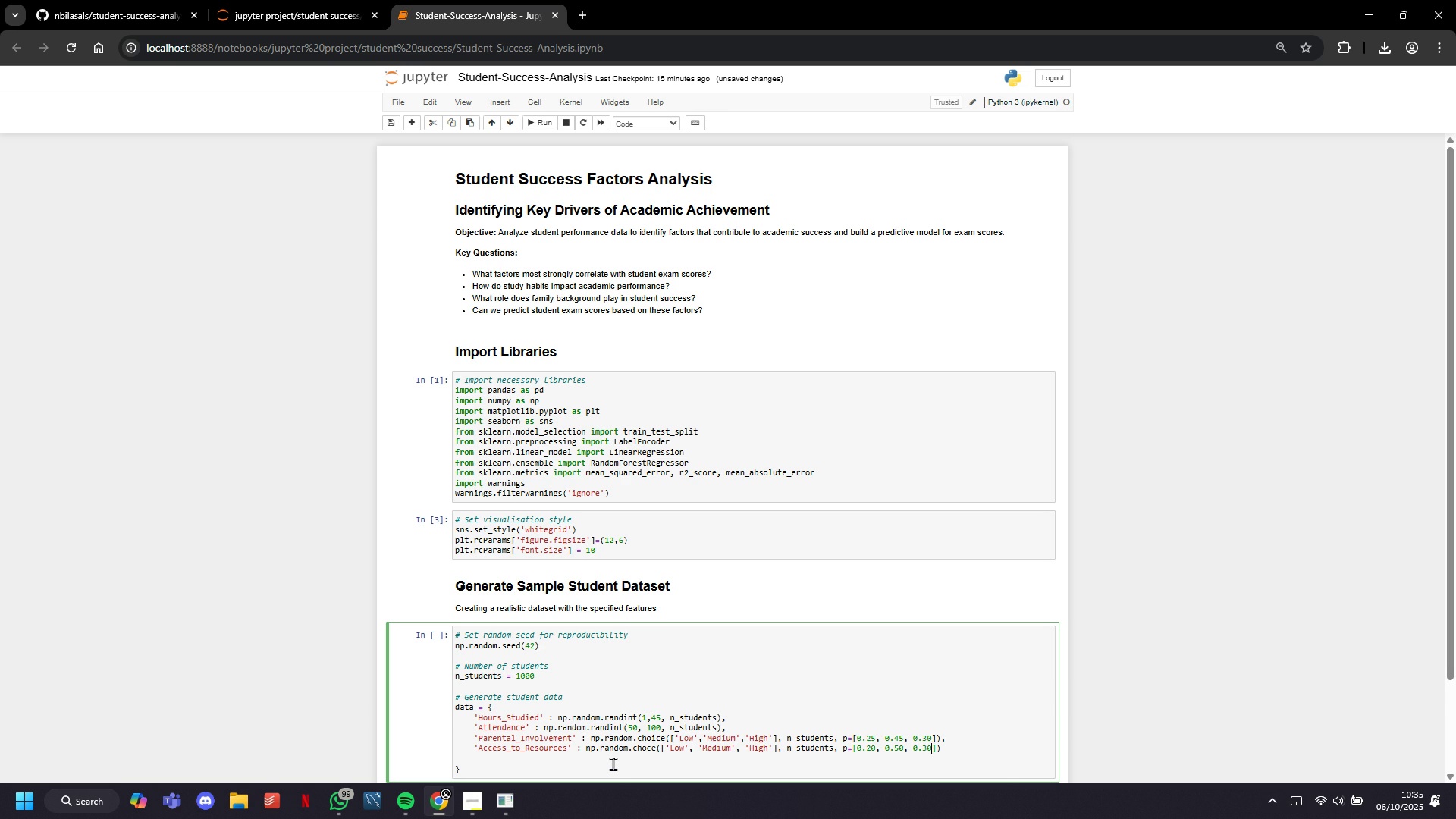 
key(ArrowRight)
 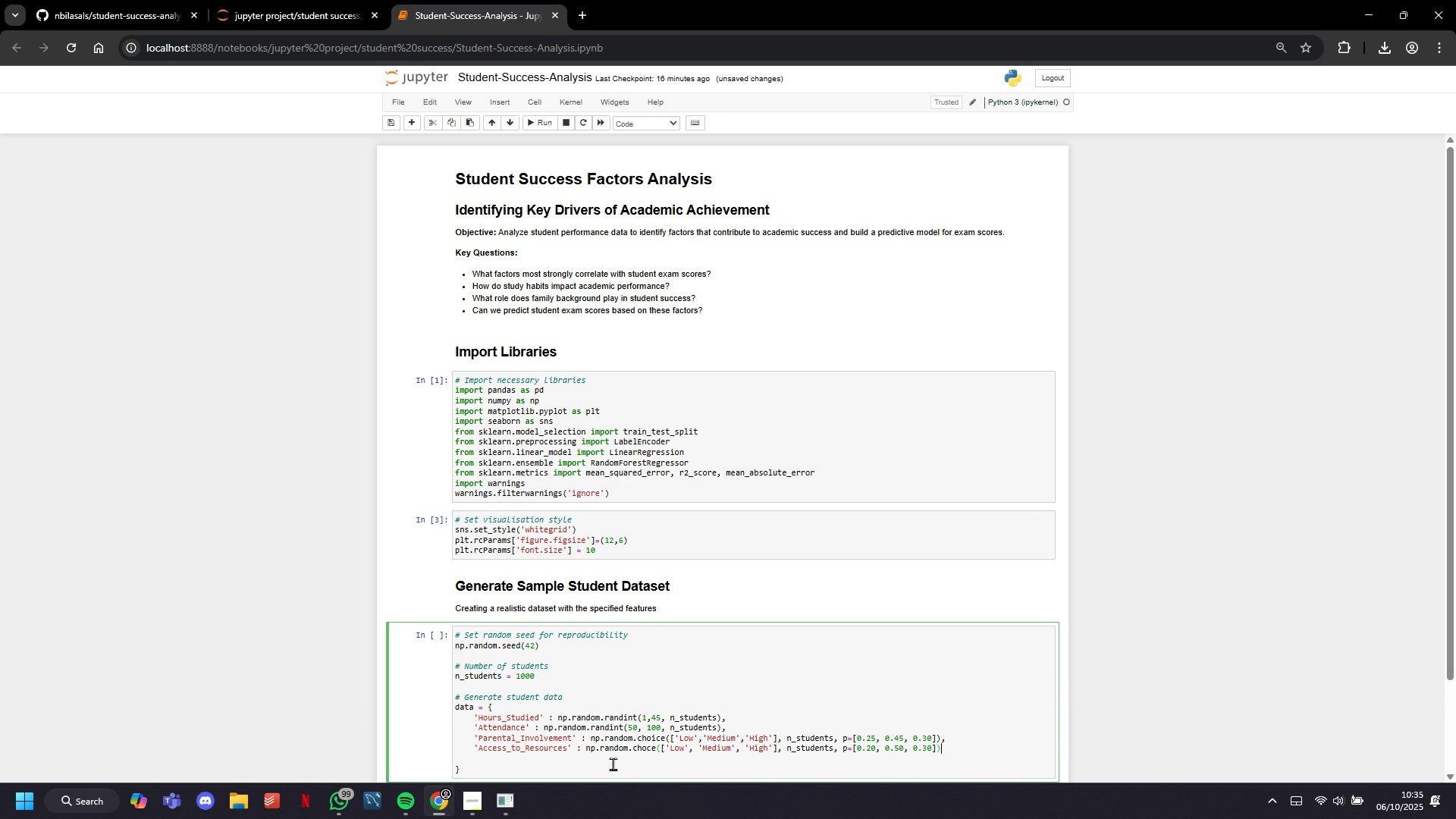 
key(ArrowRight)
 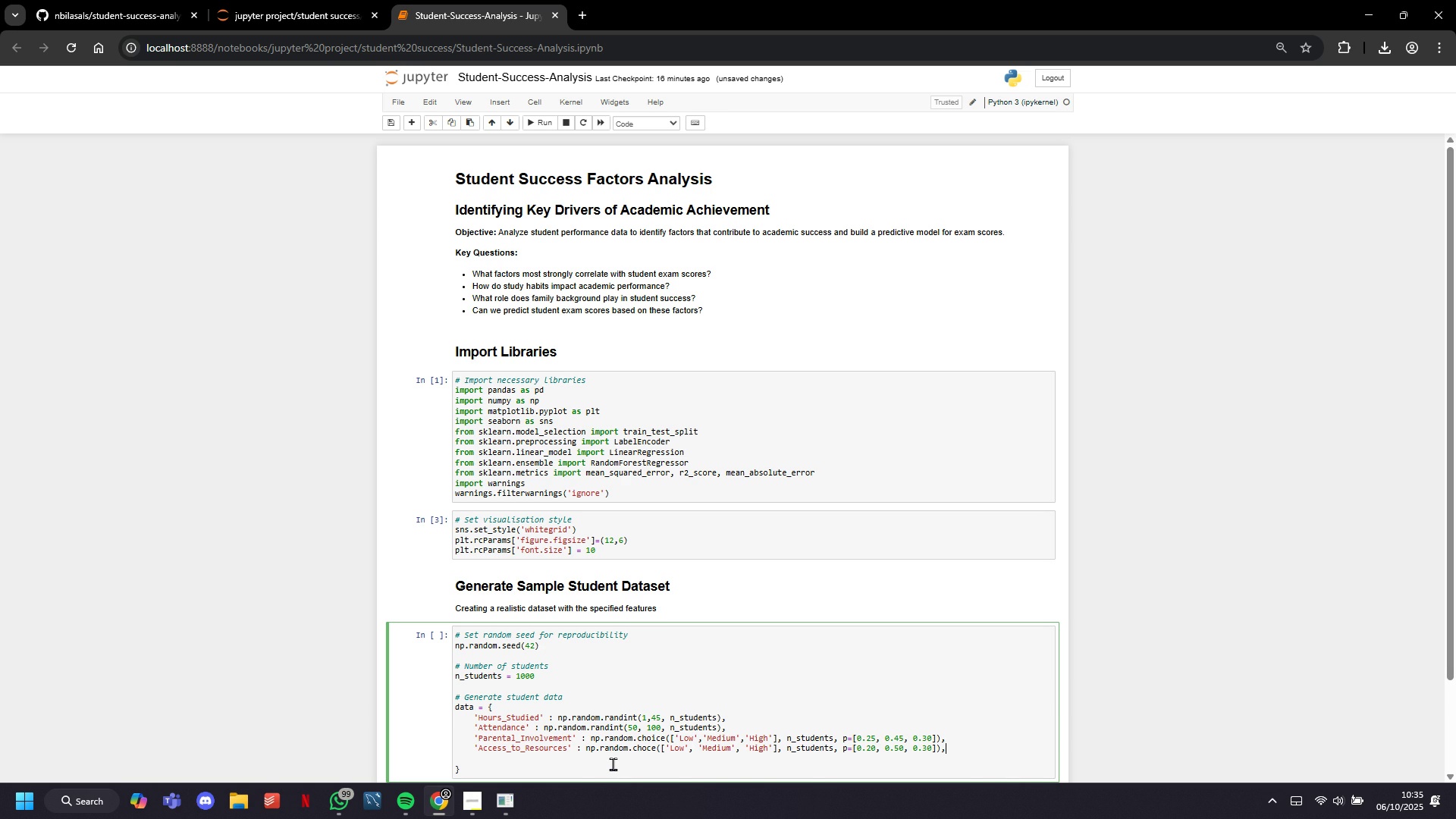 
key(Comma)
 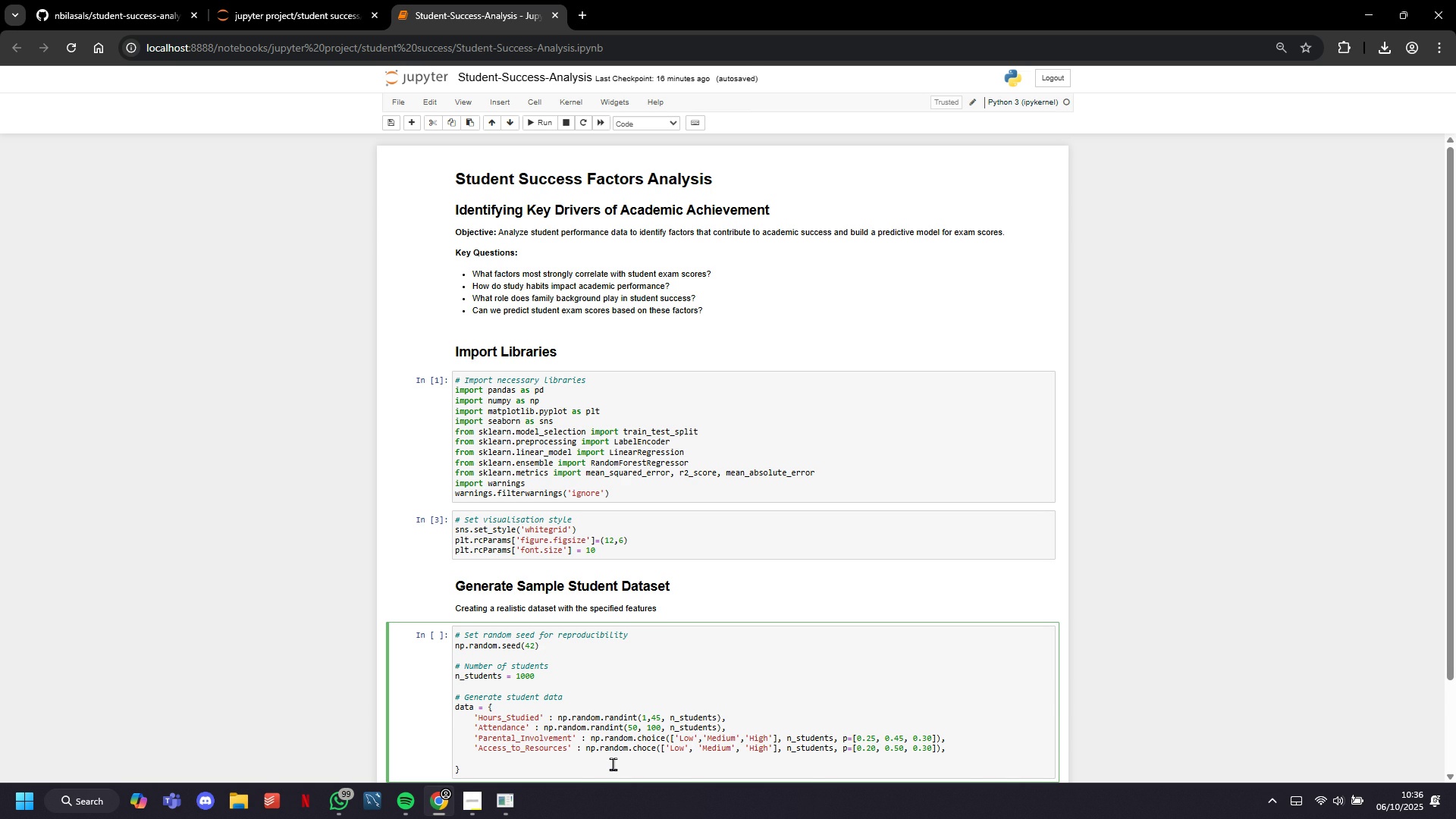 
wait(17.16)
 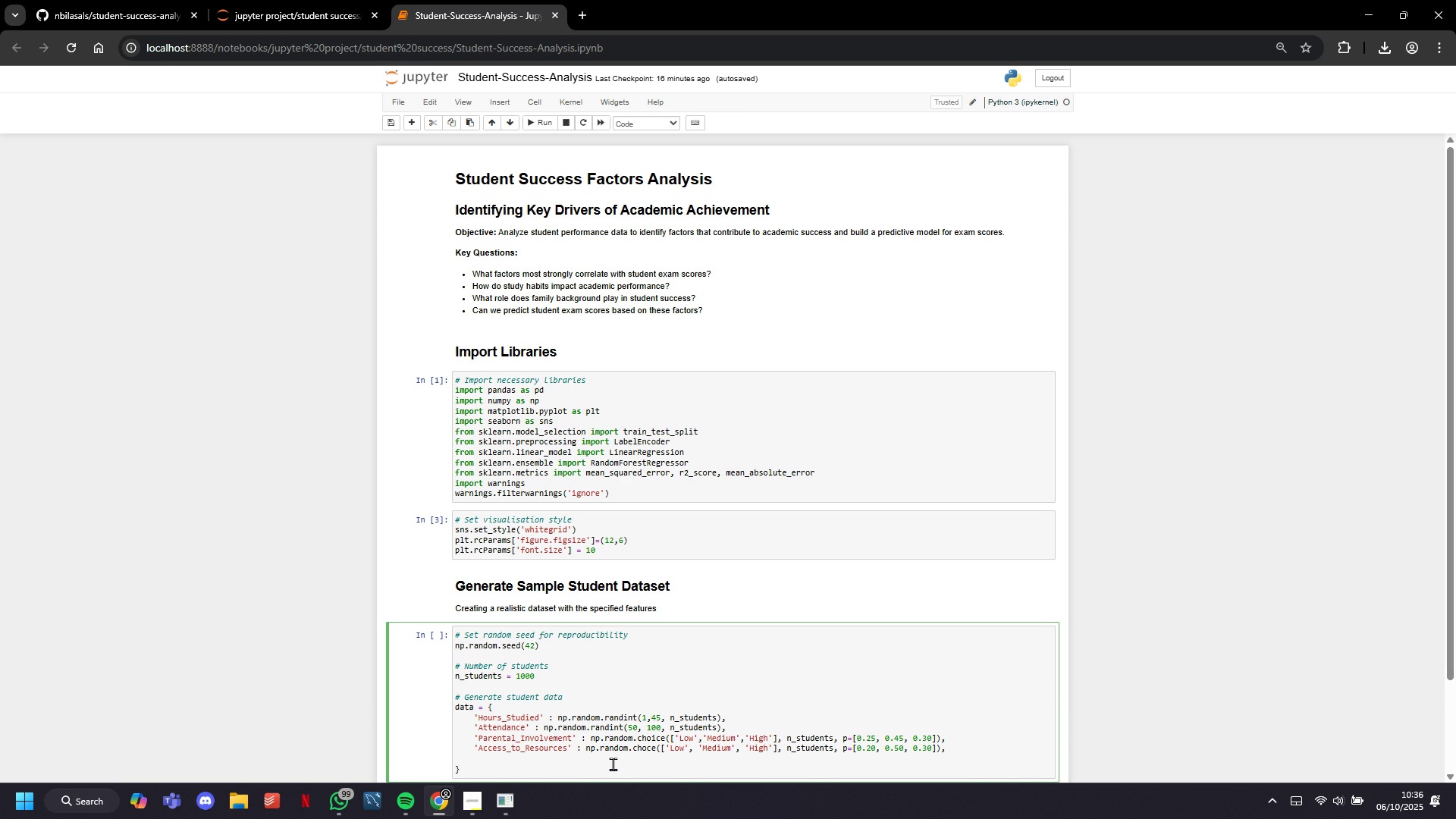 
key(ArrowRight)
 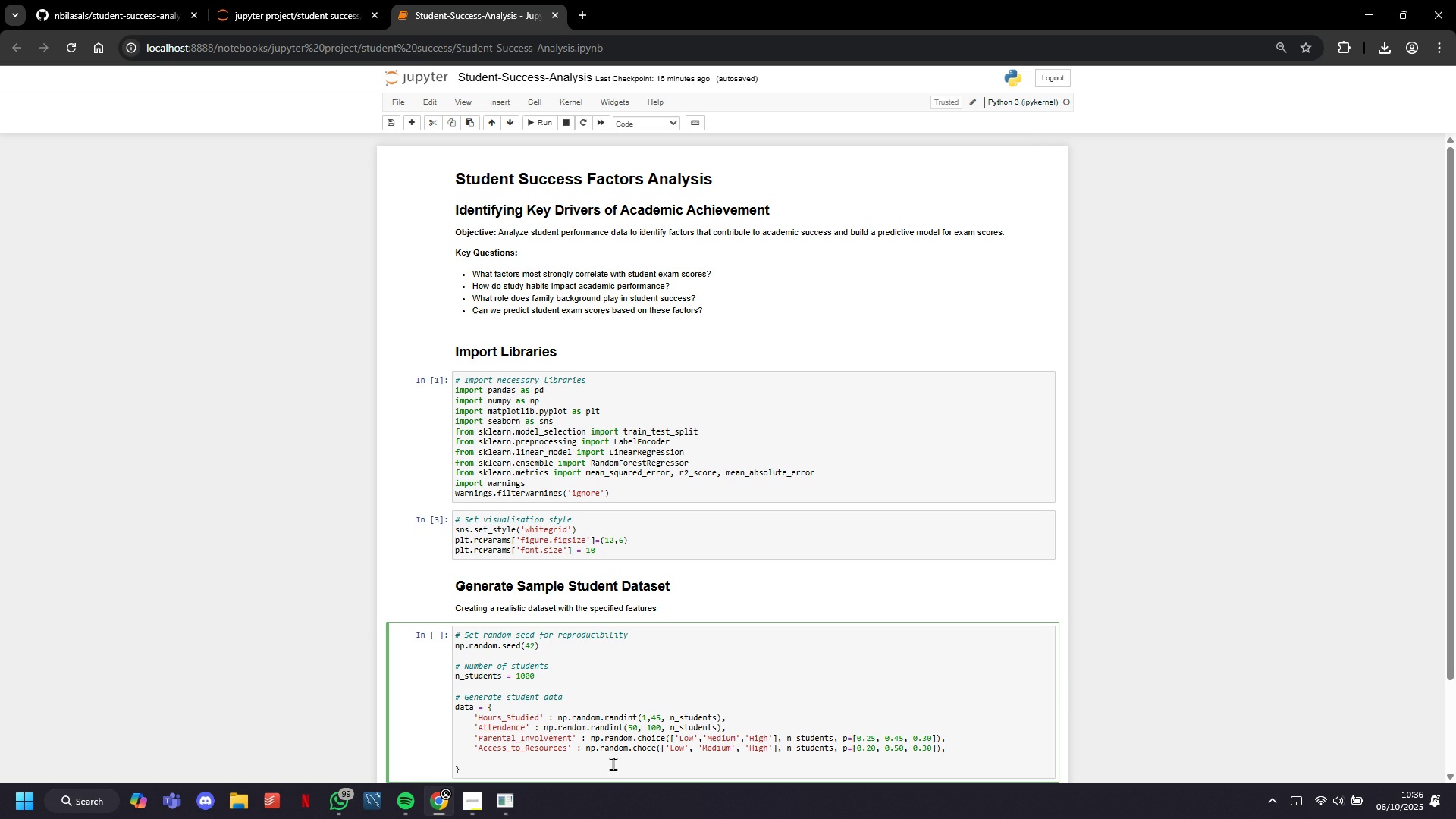 
key(ArrowLeft)
 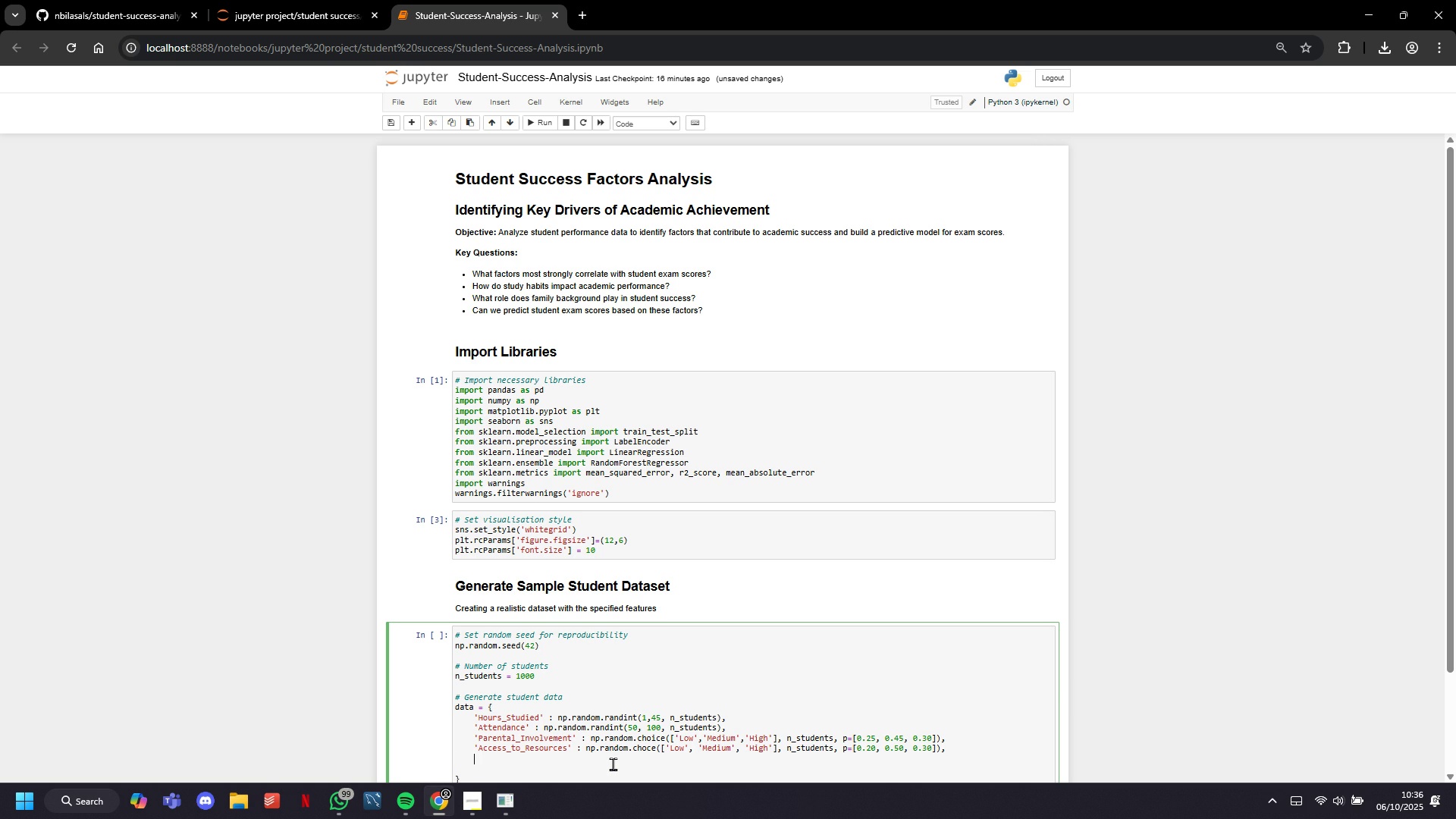 
key(Enter)
 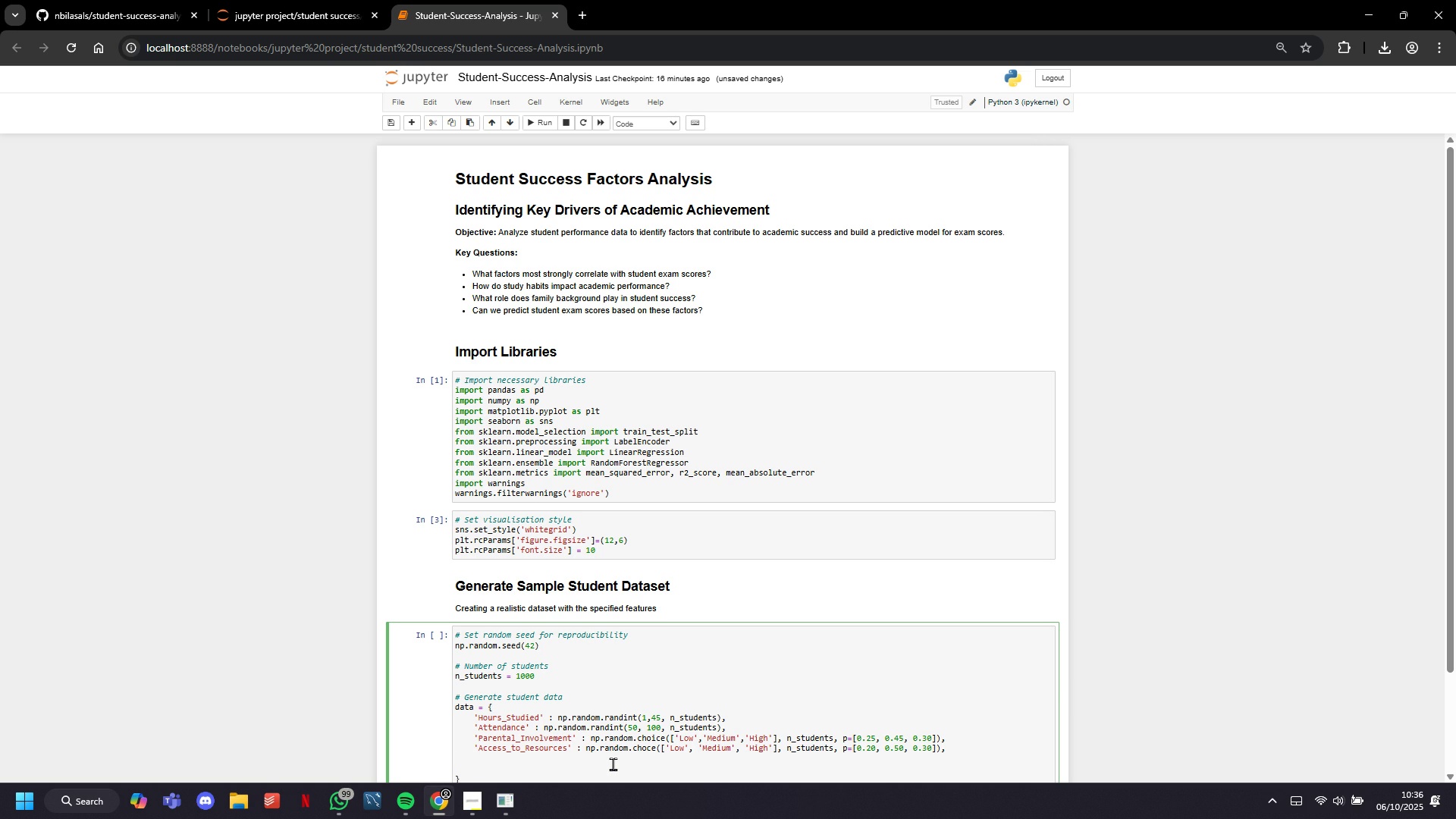 
key(Quote)
 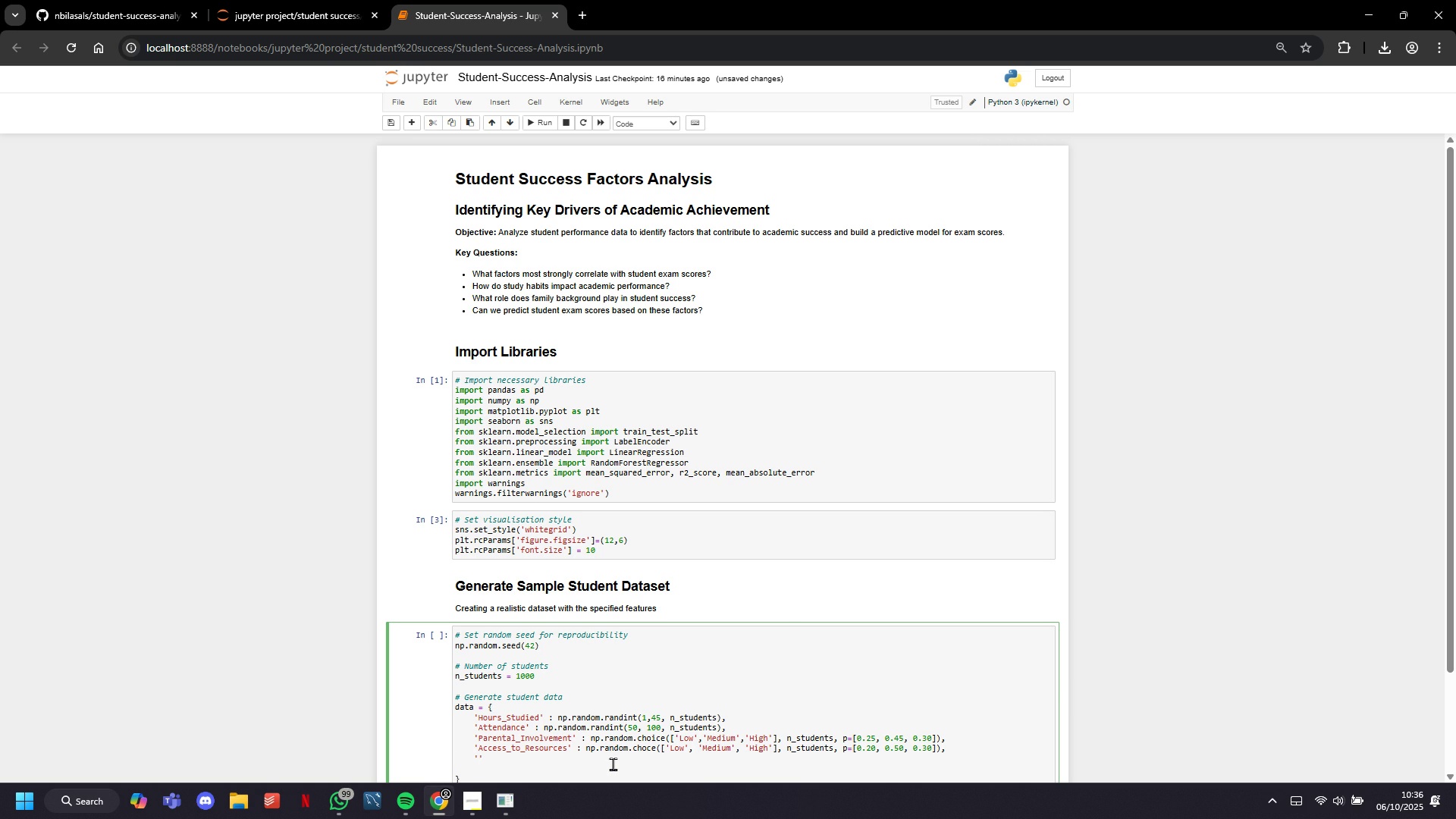 
type(Extra)
 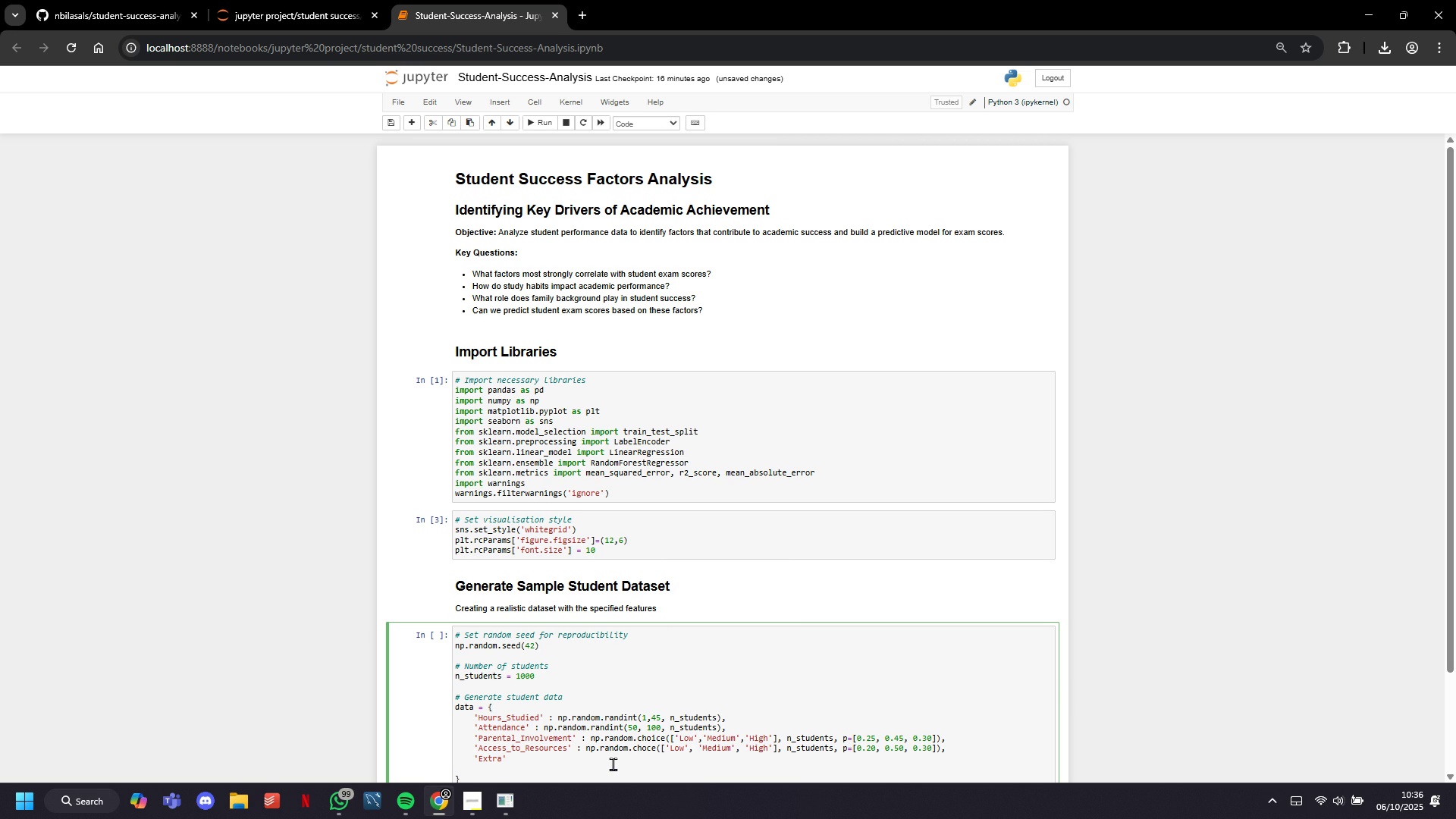 
wait(6.35)
 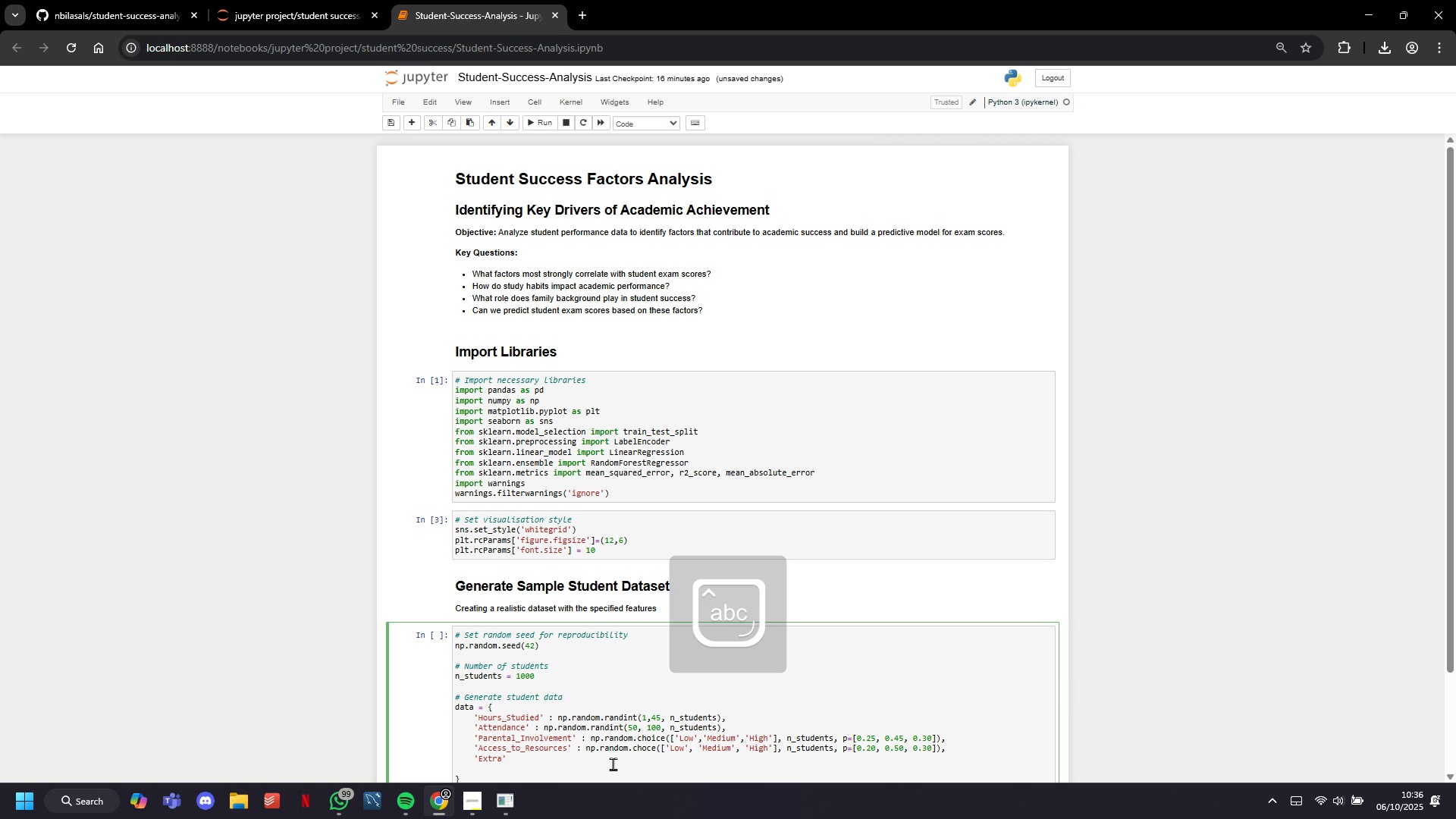 
type(curricular_Activities)